 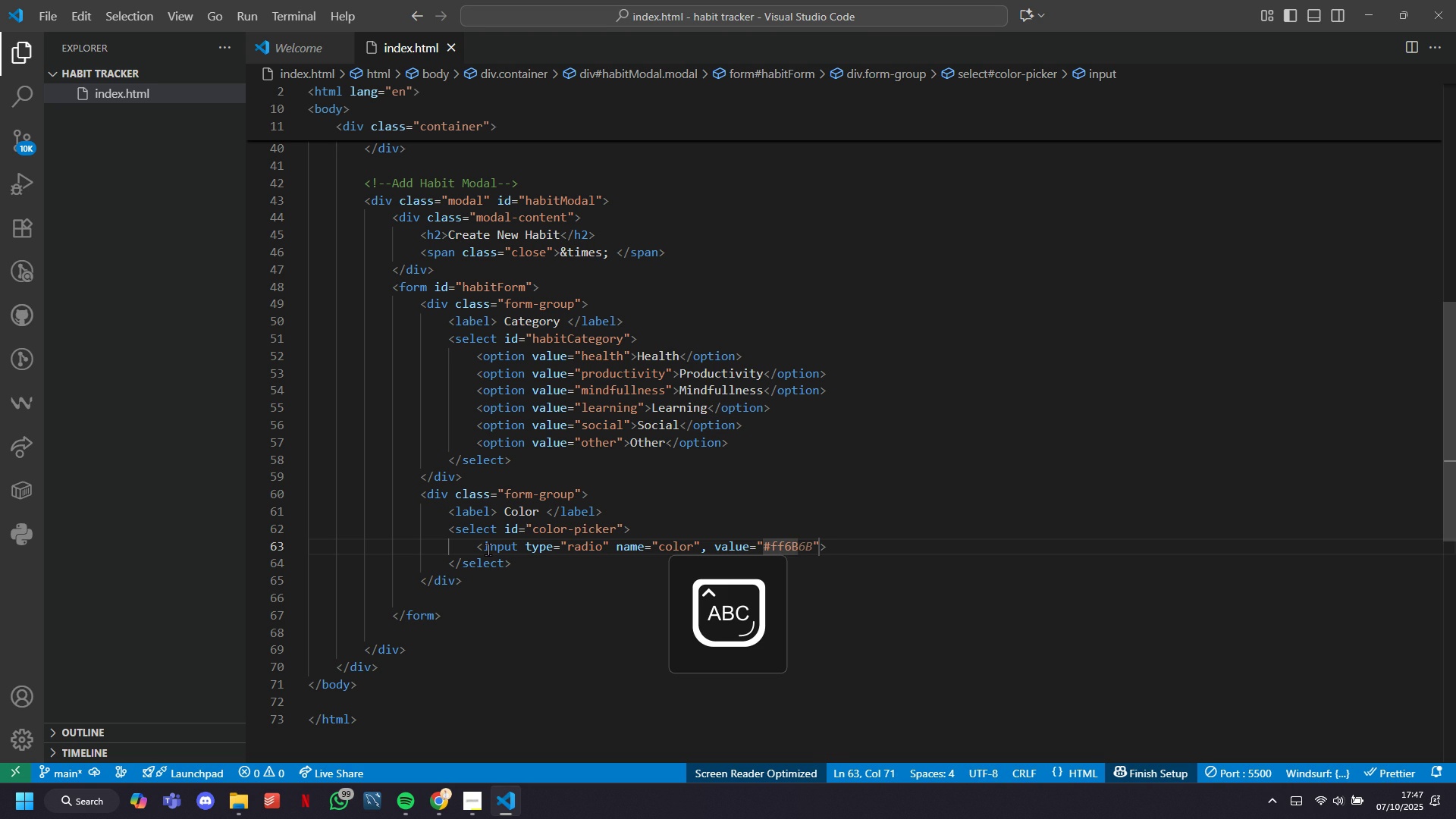 
type(6B)
 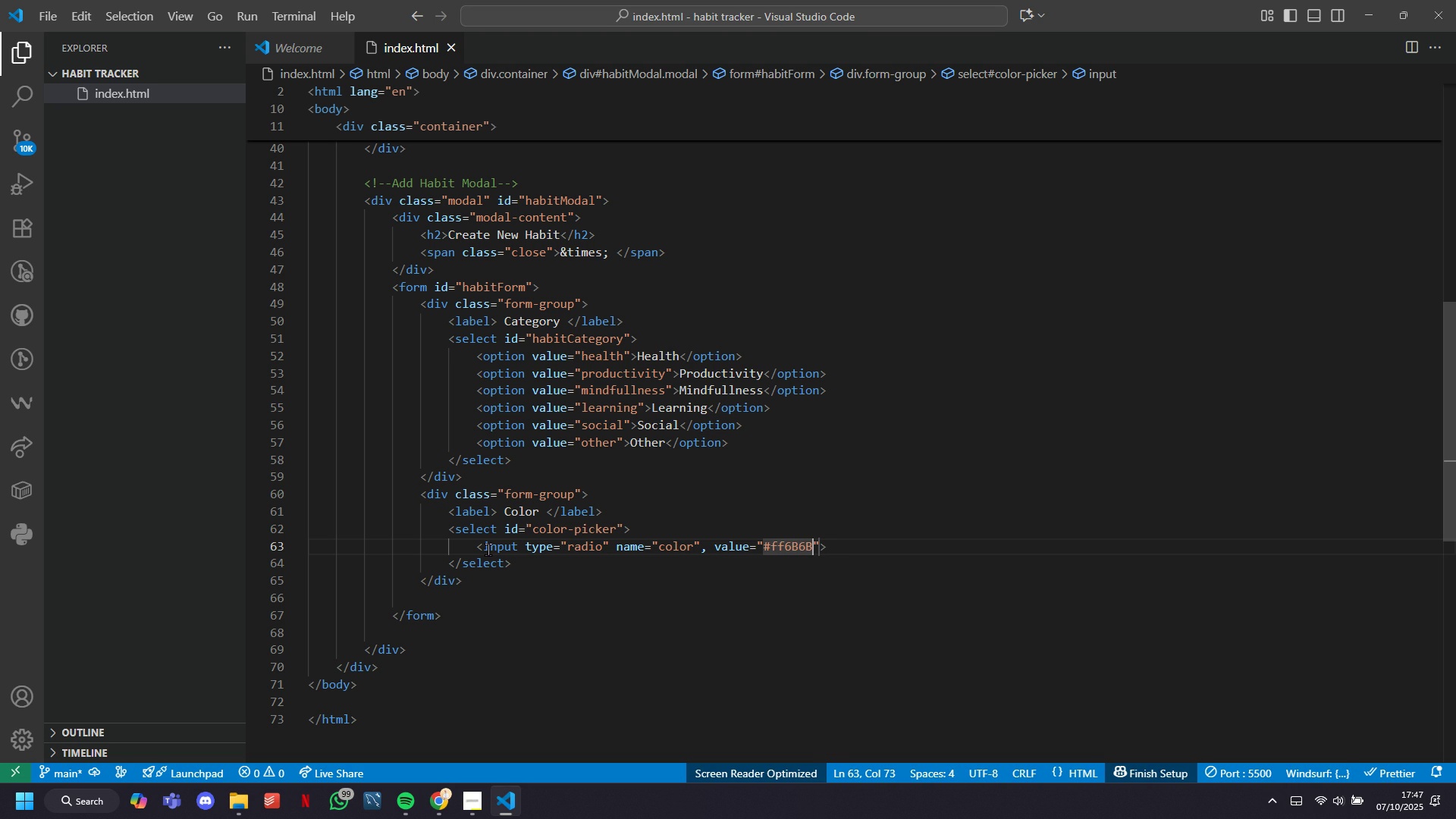 
key(ArrowRight)
 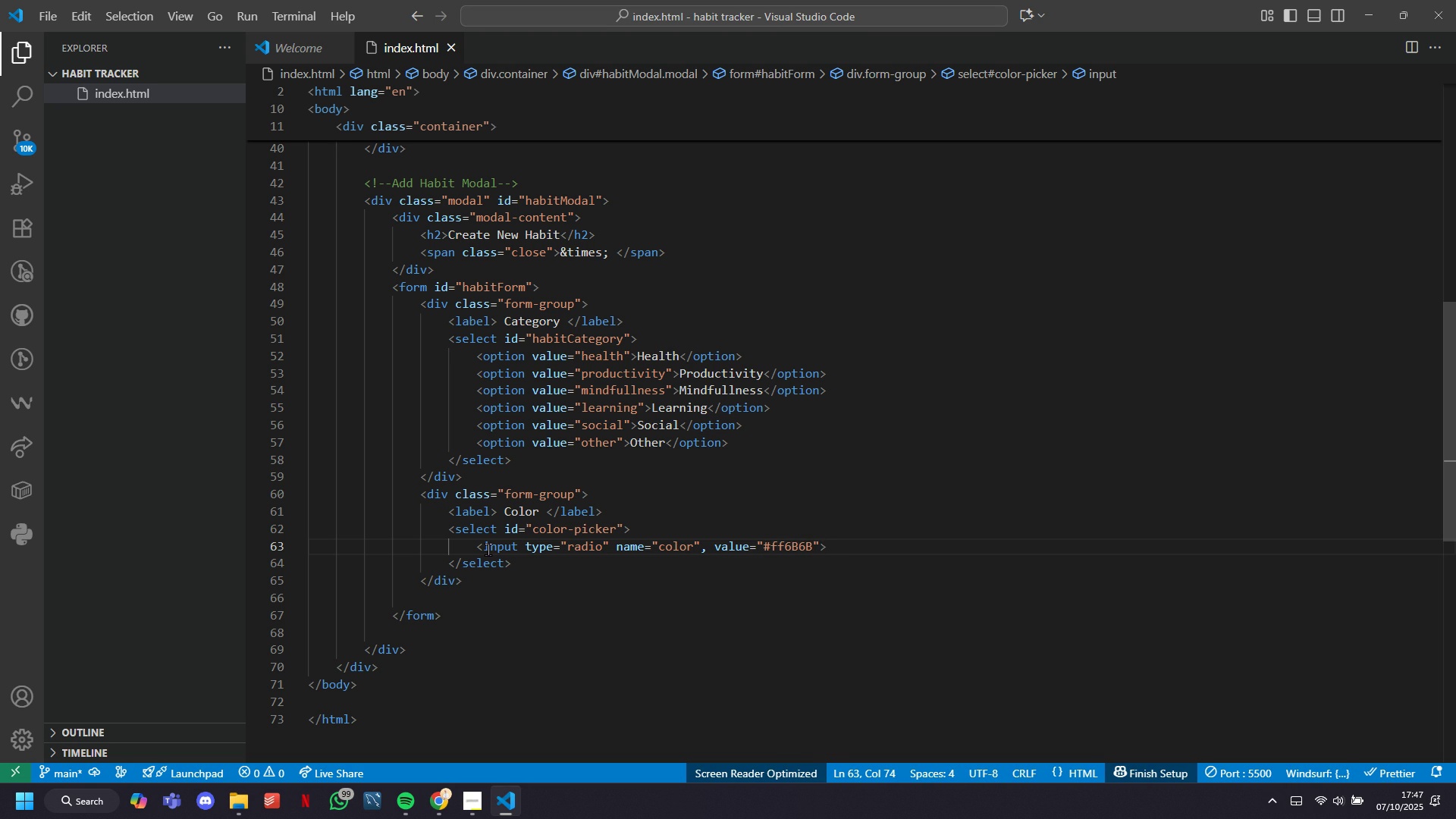 
type( O)
key(Backspace)
type(I)
key(Backspace)
type(id=')
key(Backspace)
 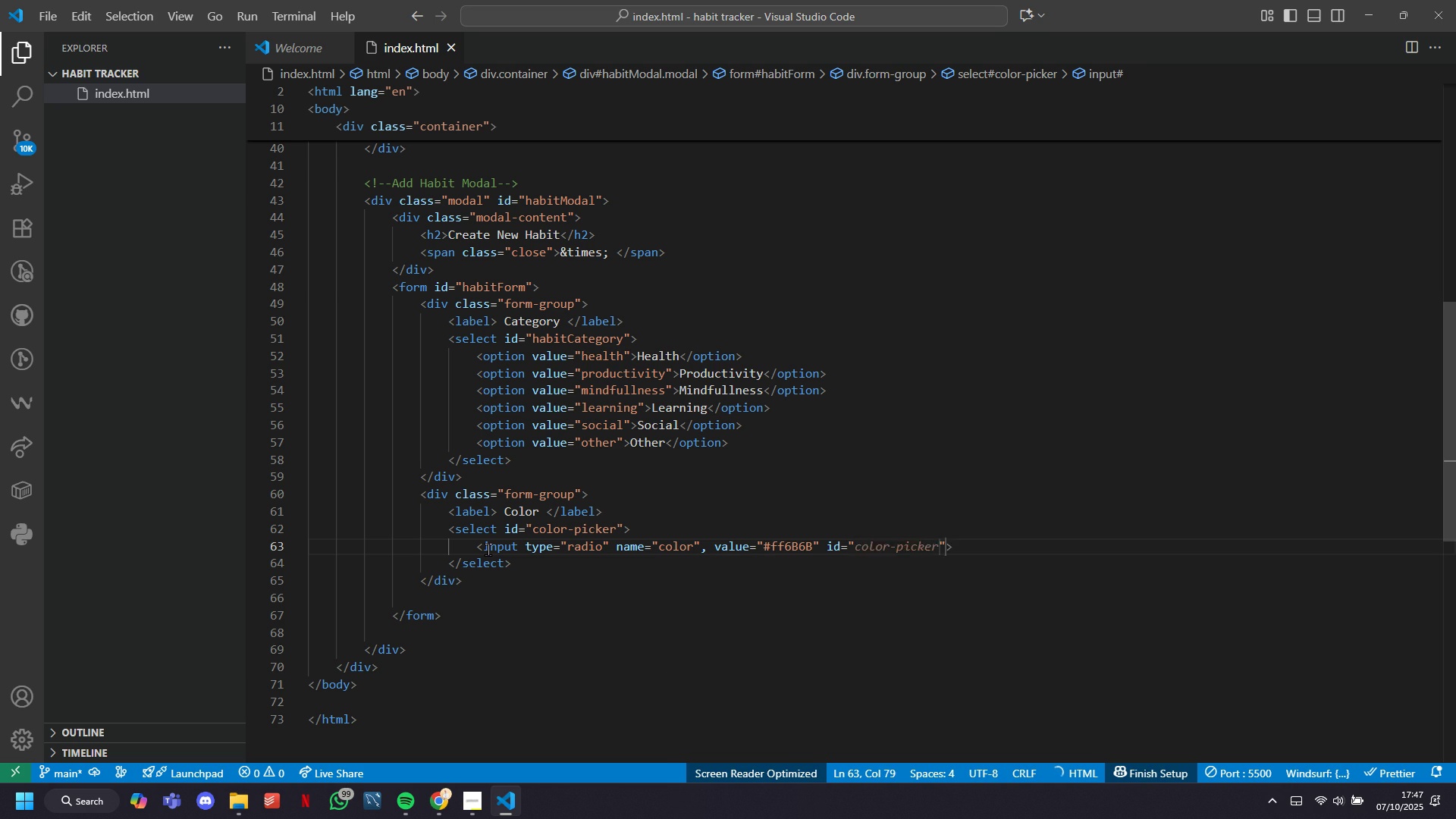 
key(ArrowRight)
 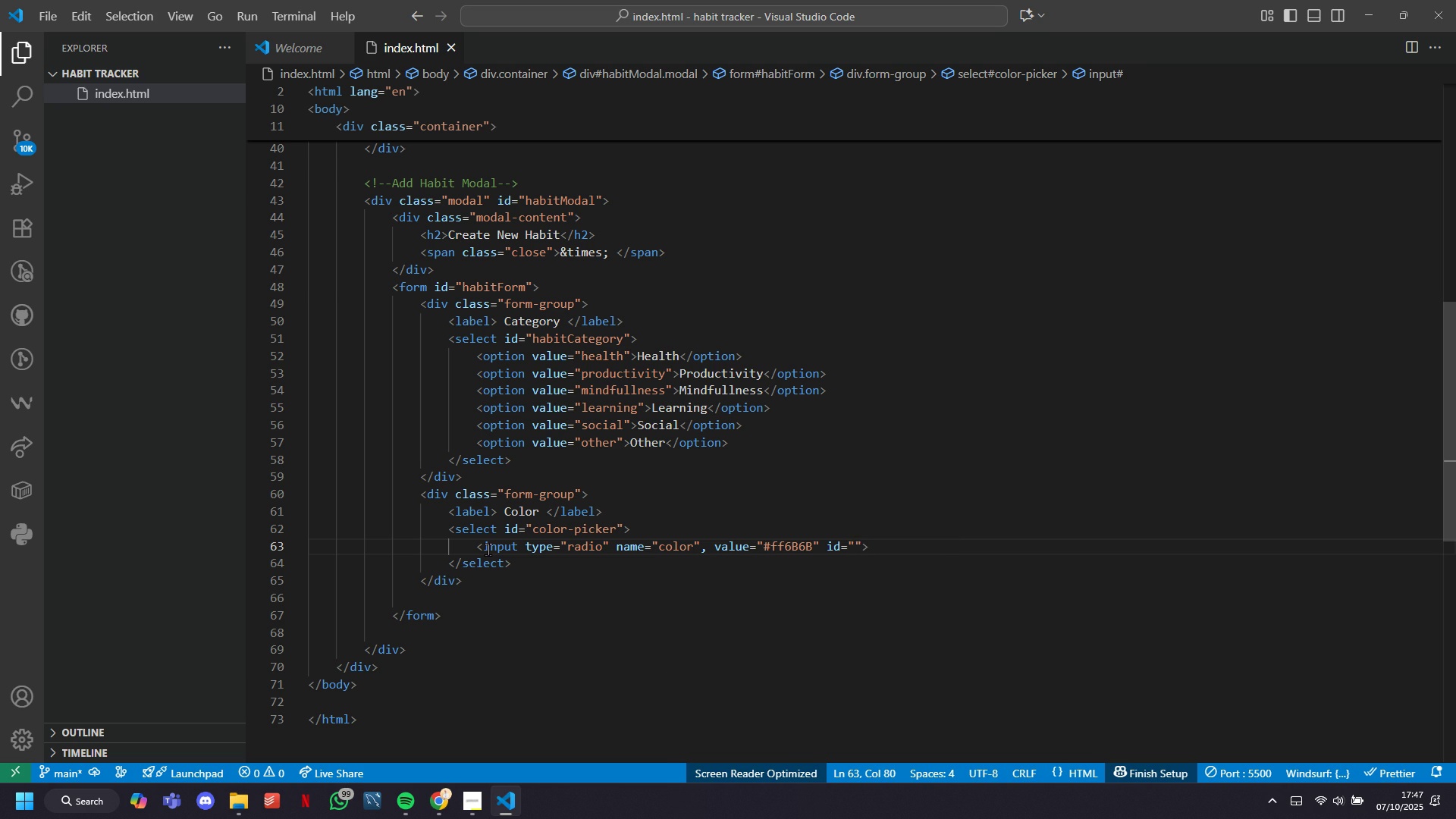 
key(ArrowLeft)
 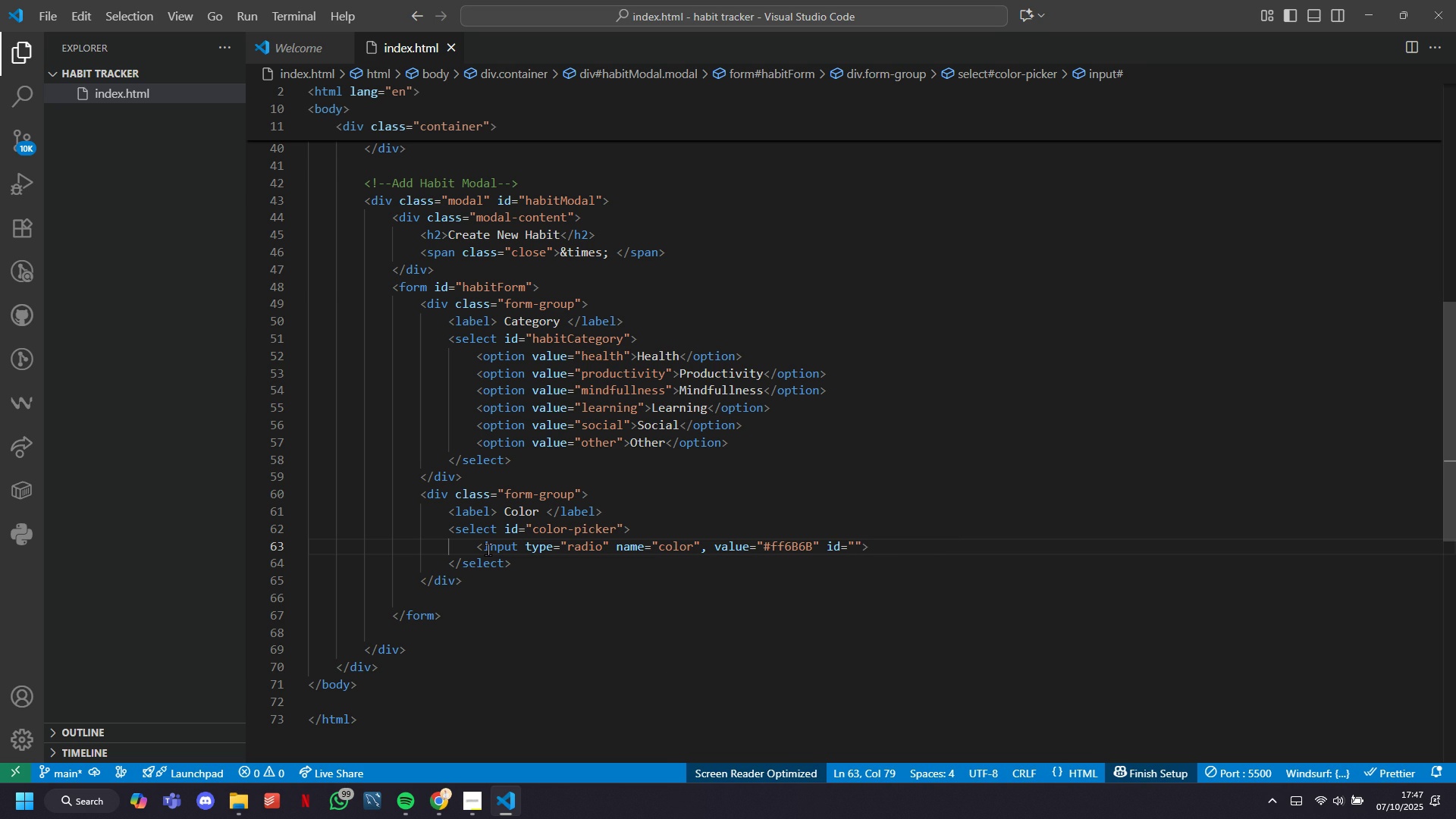 
type(color1)
 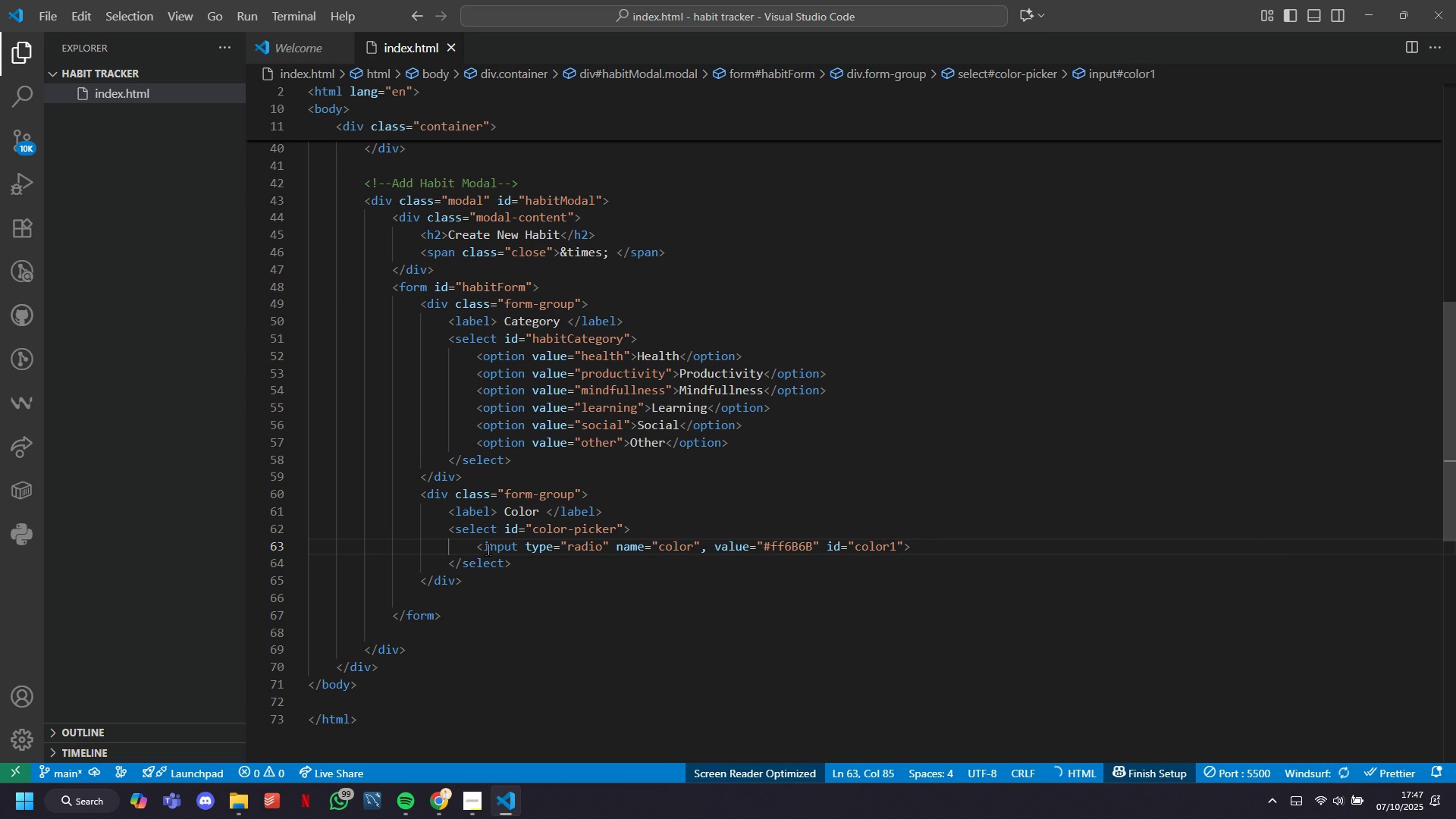 
key(ArrowRight)
 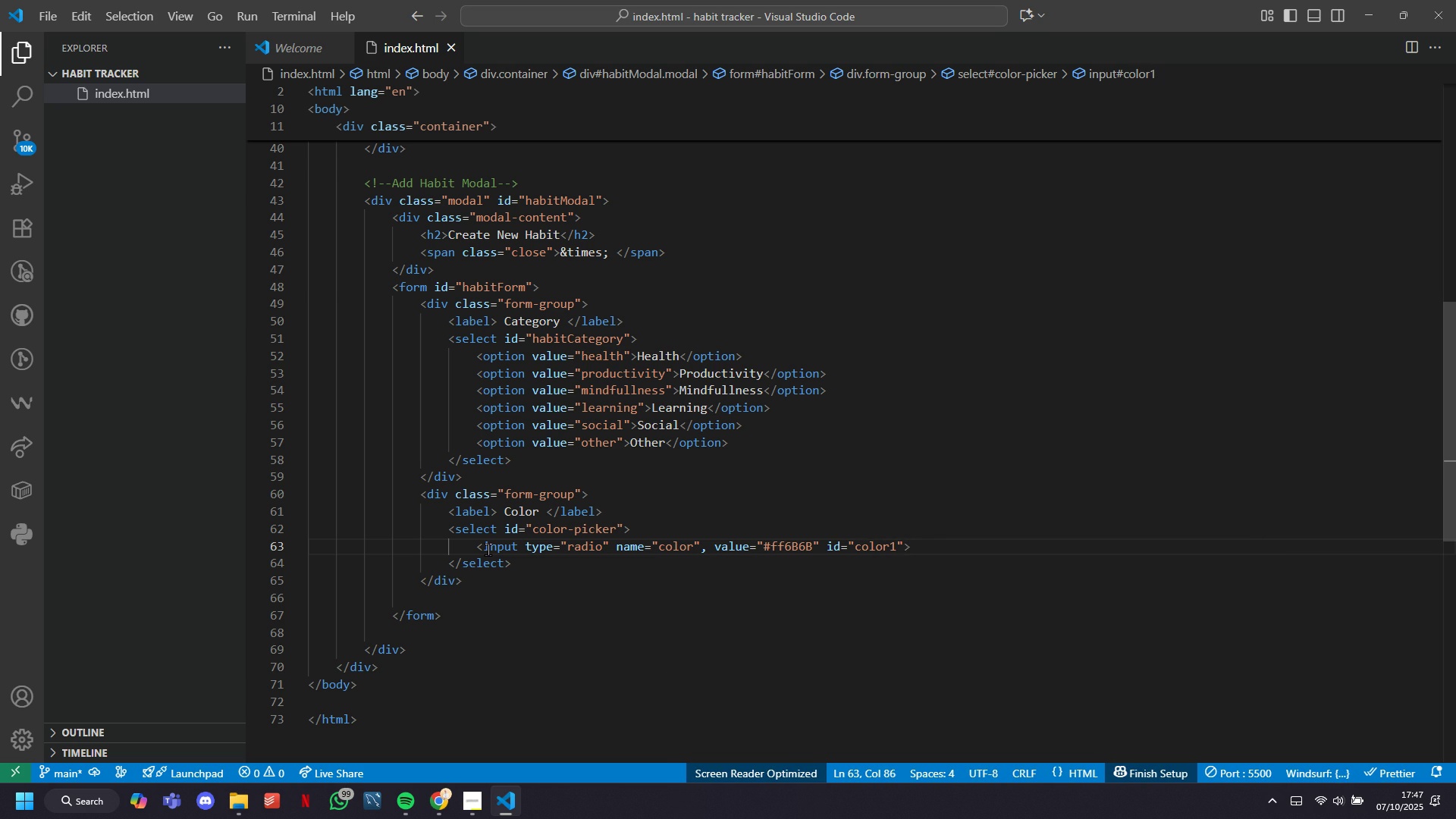 
type( ch)
key(Tab)
 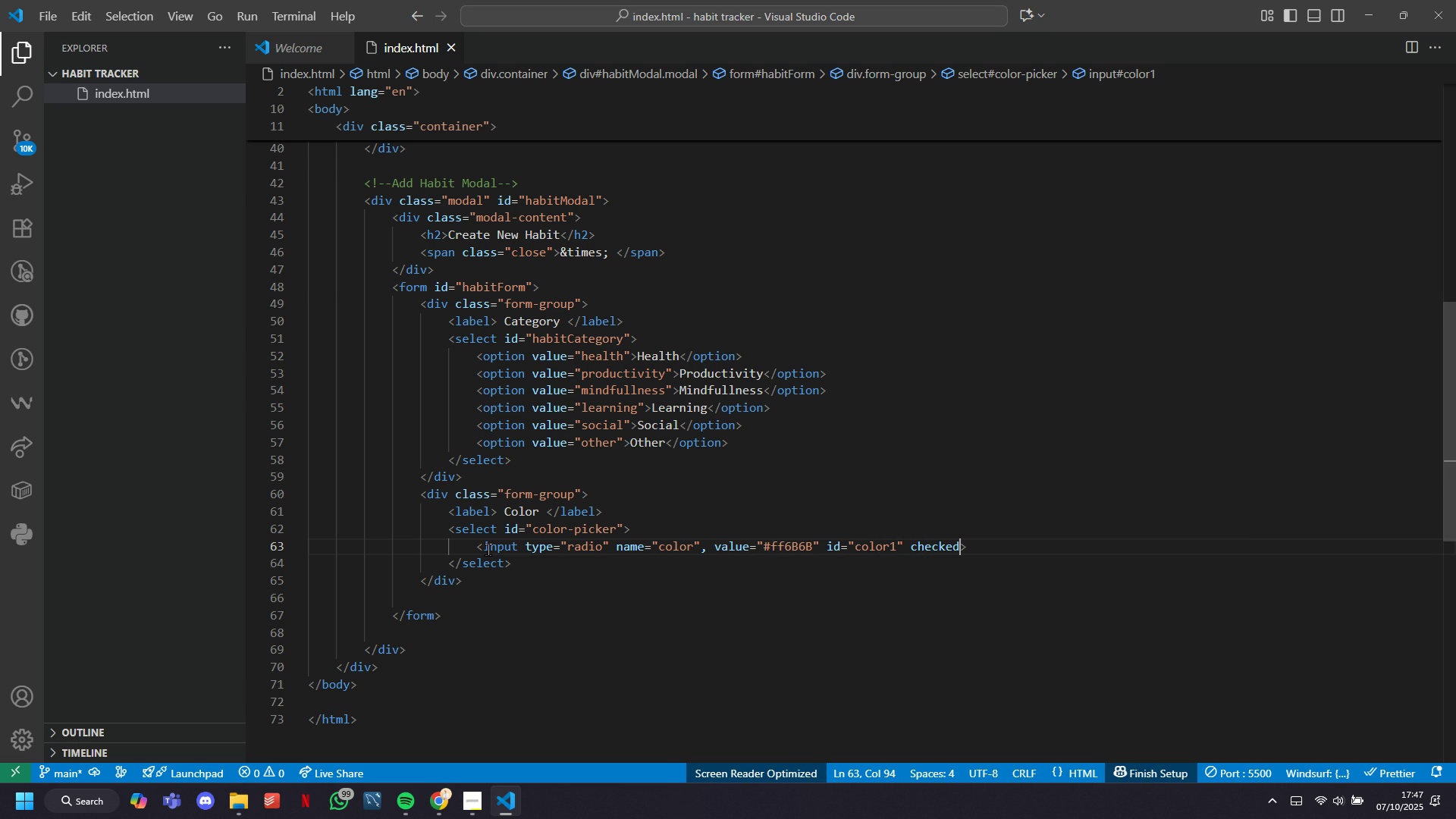 
key(ArrowRight)
 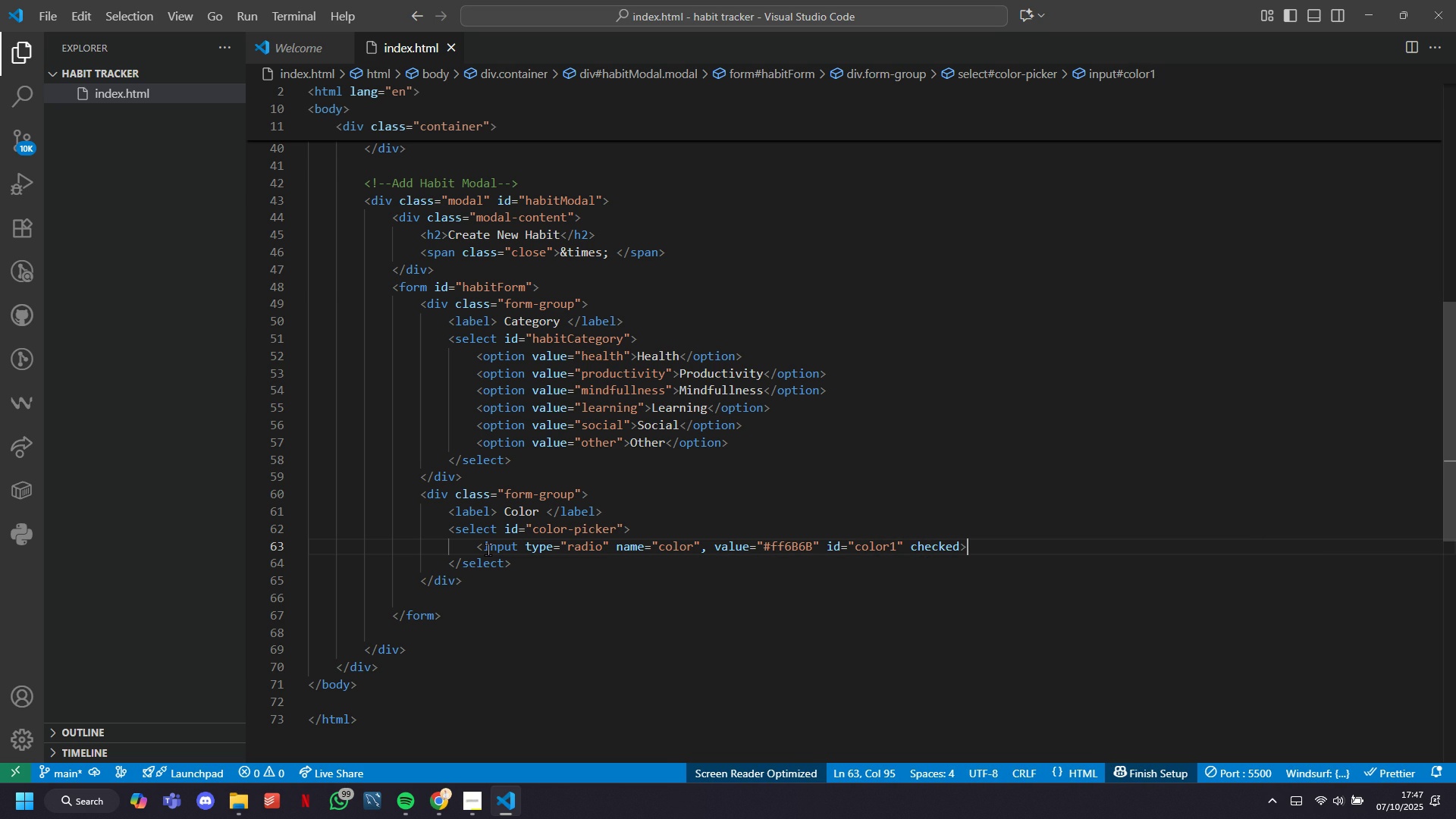 
key(Enter)
 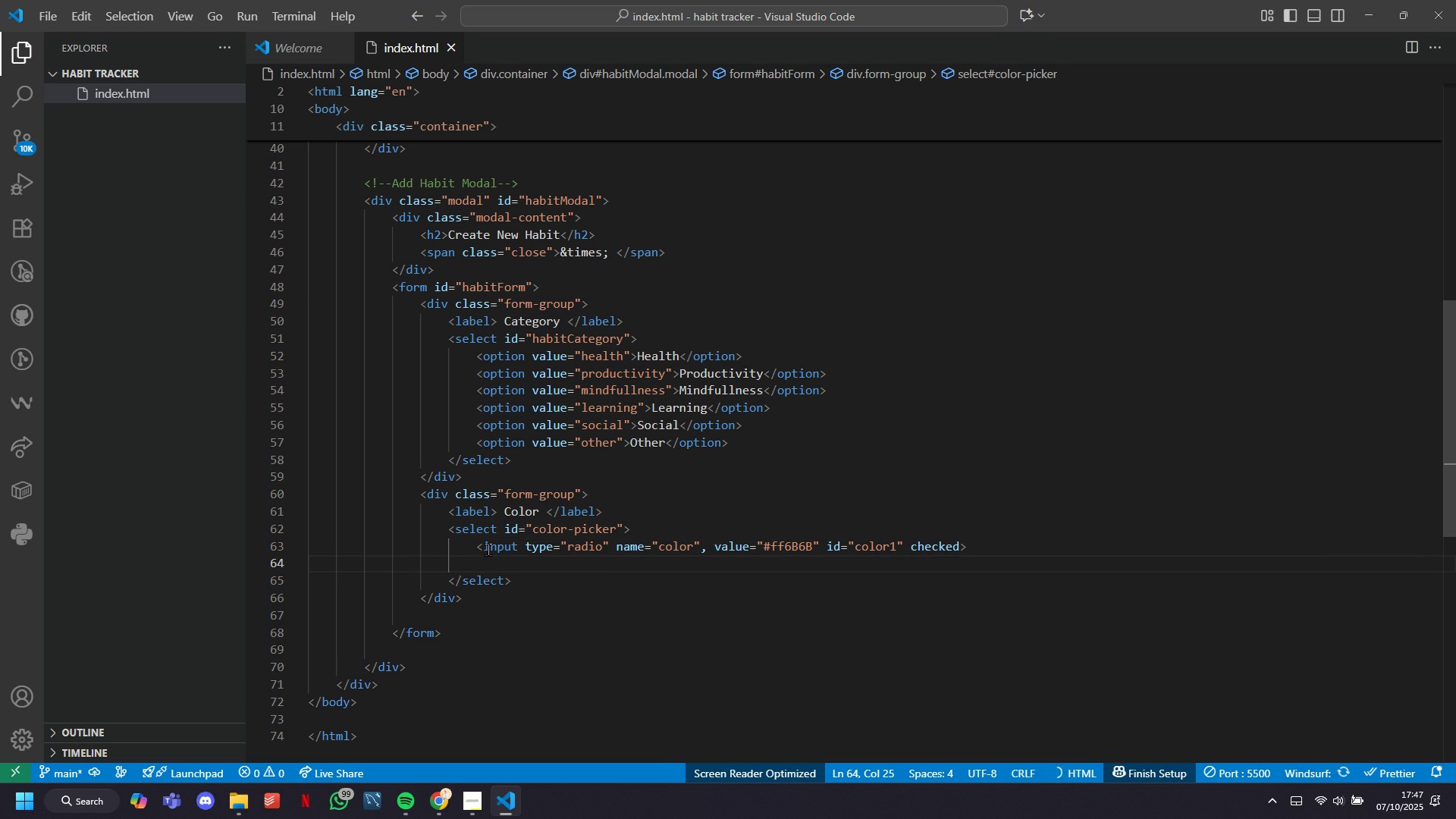 
type(label)
key(Tab)
 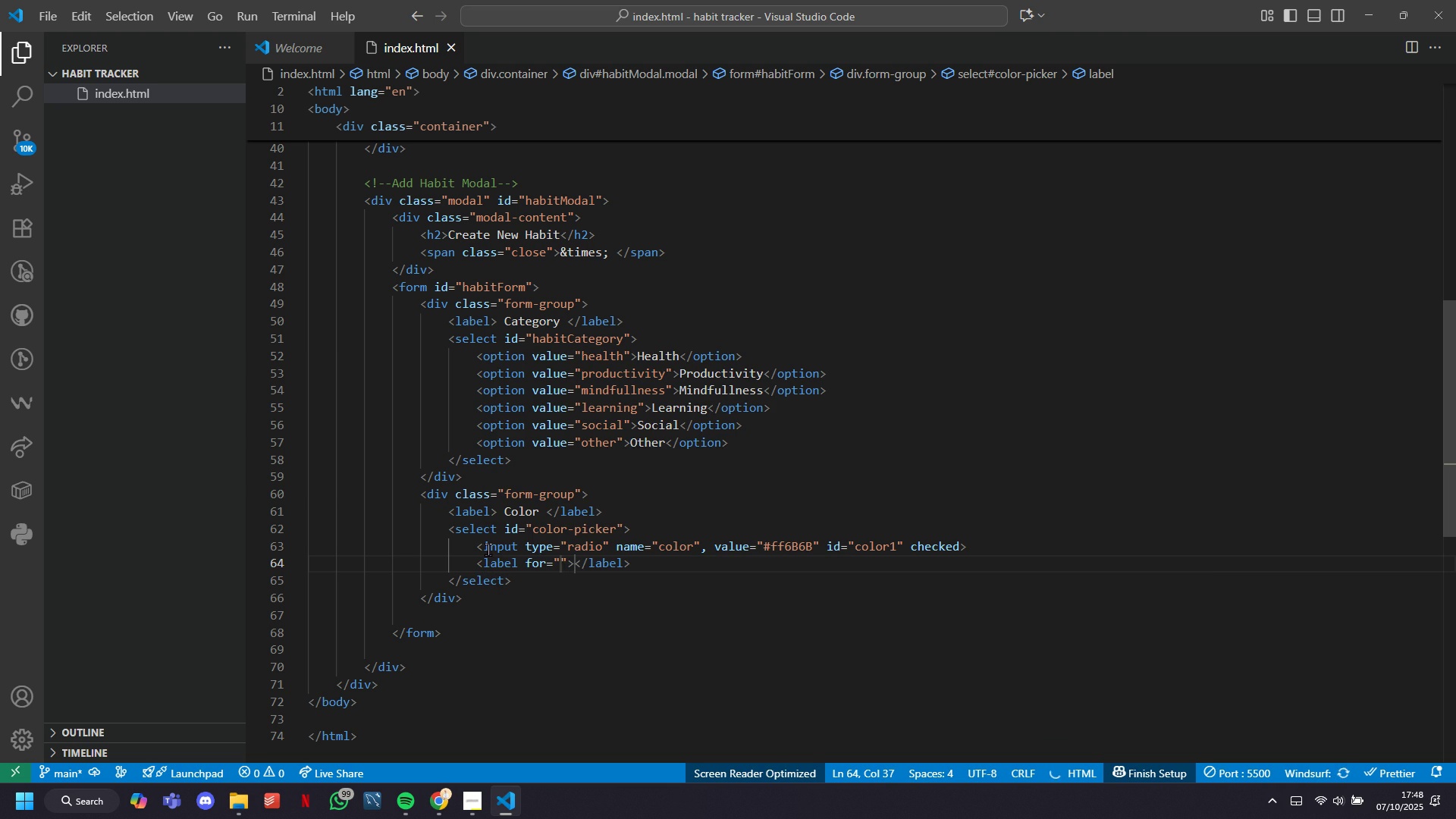 
key(ArrowRight)
 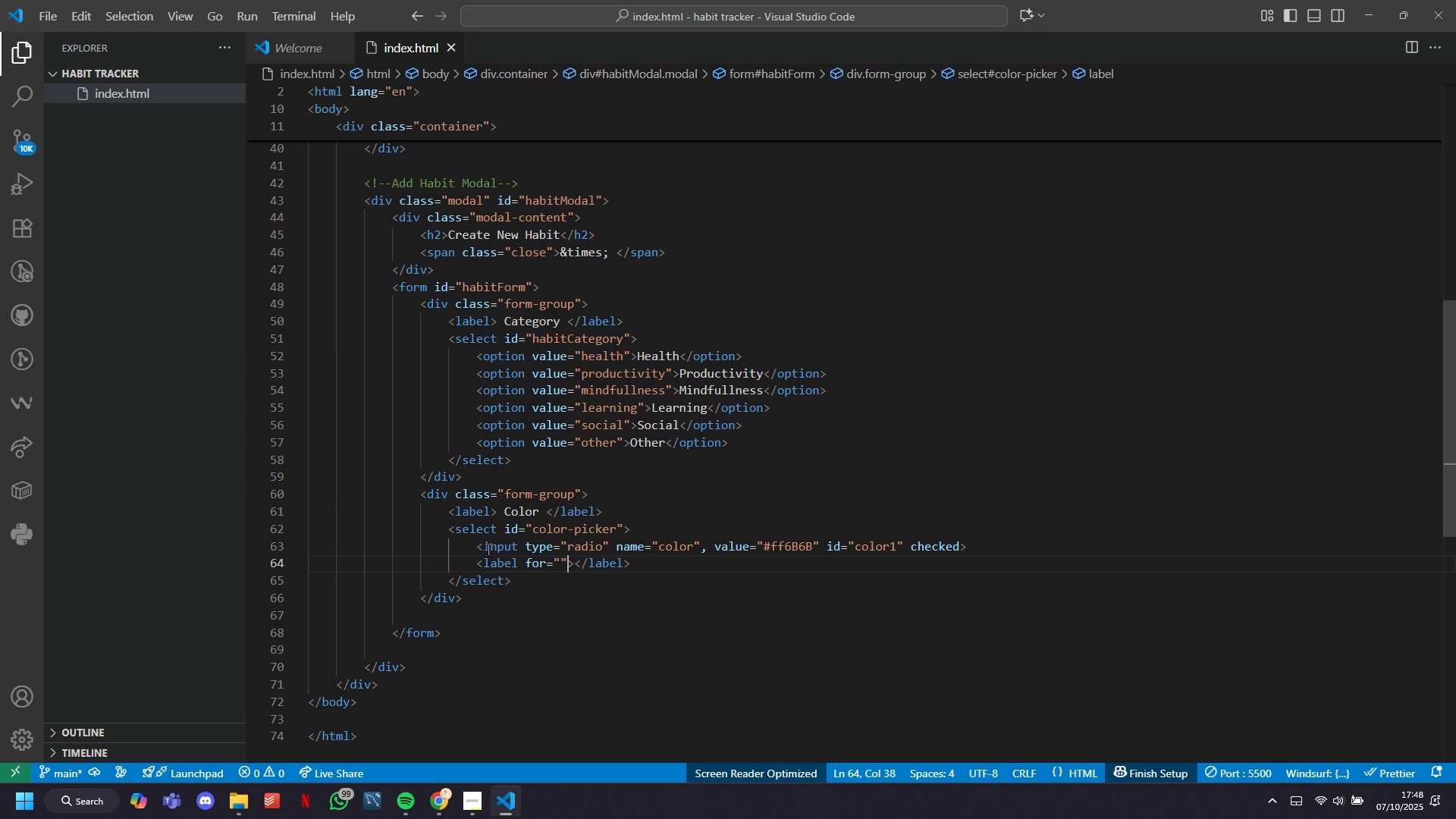 
key(ArrowLeft)
 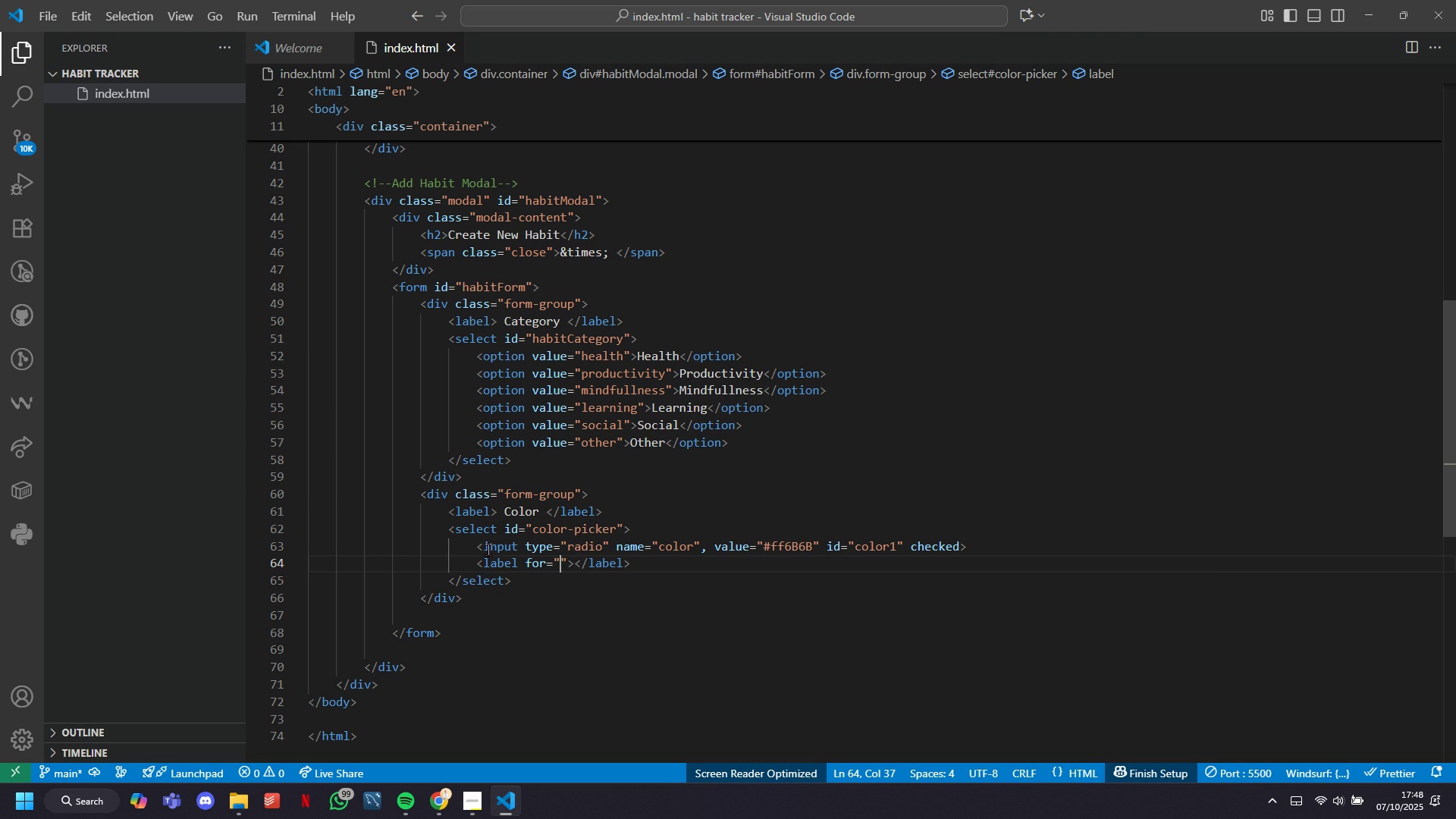 
type(color1)
 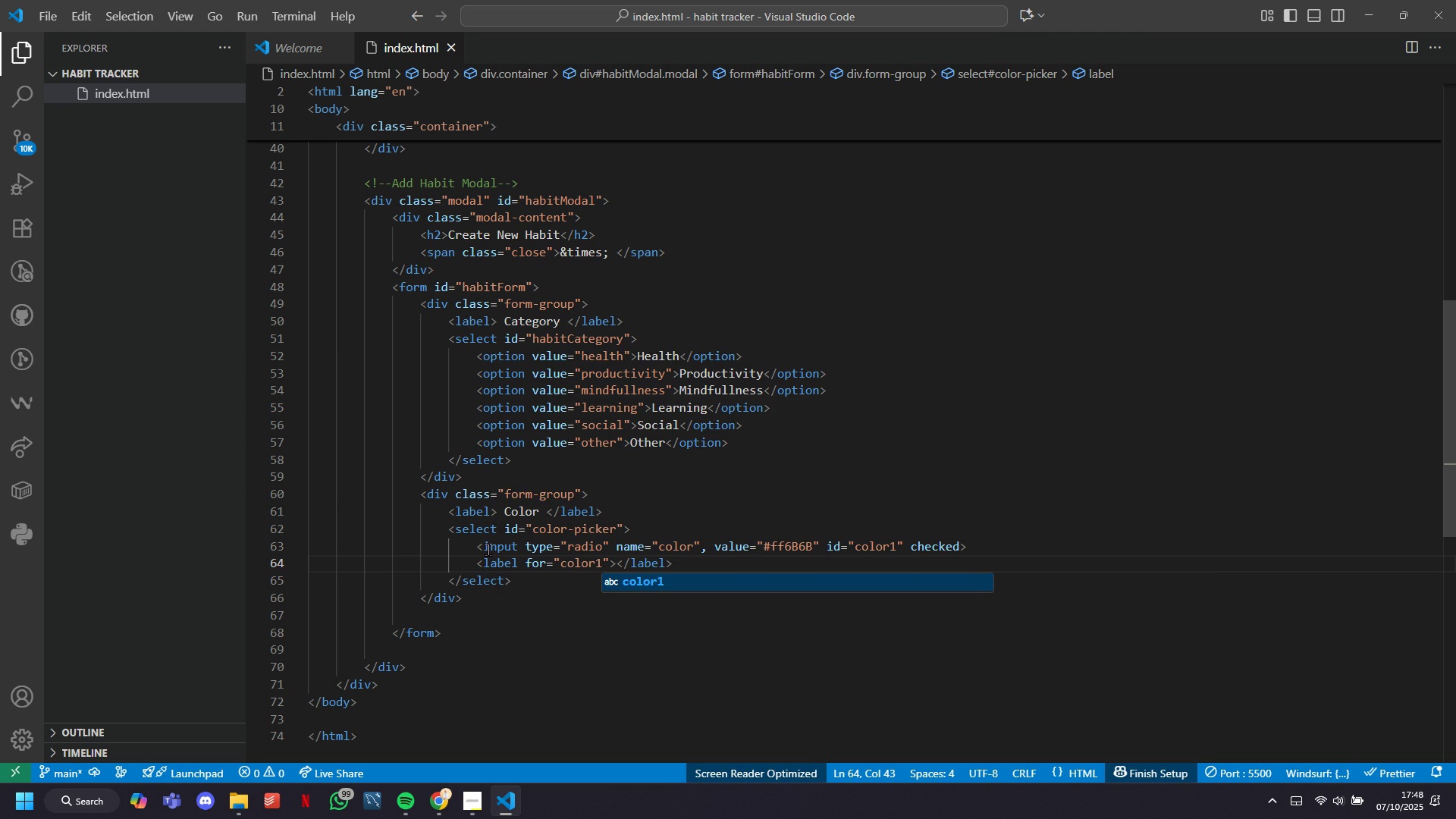 
key(ArrowRight)
 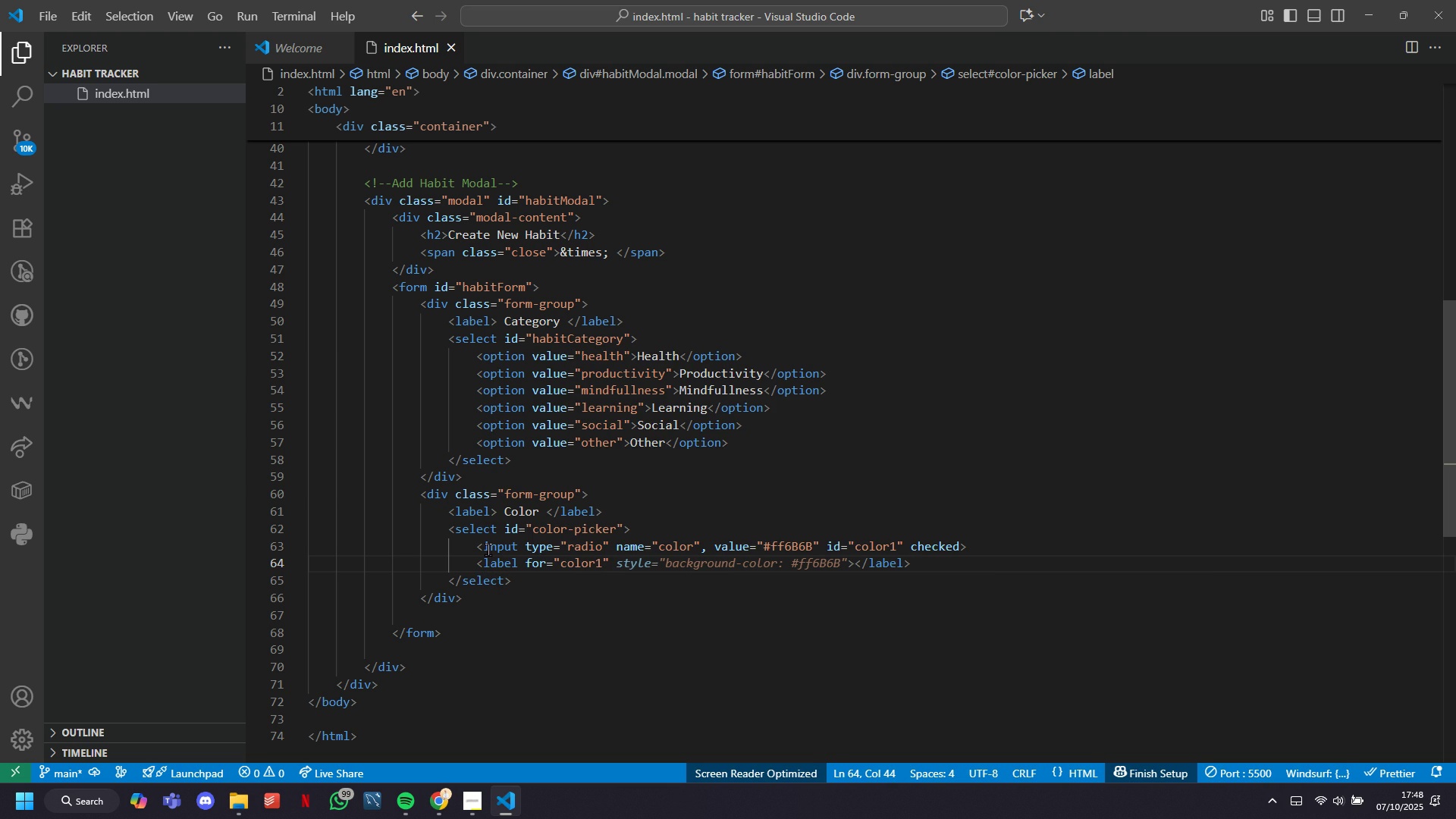 
key(Tab)
 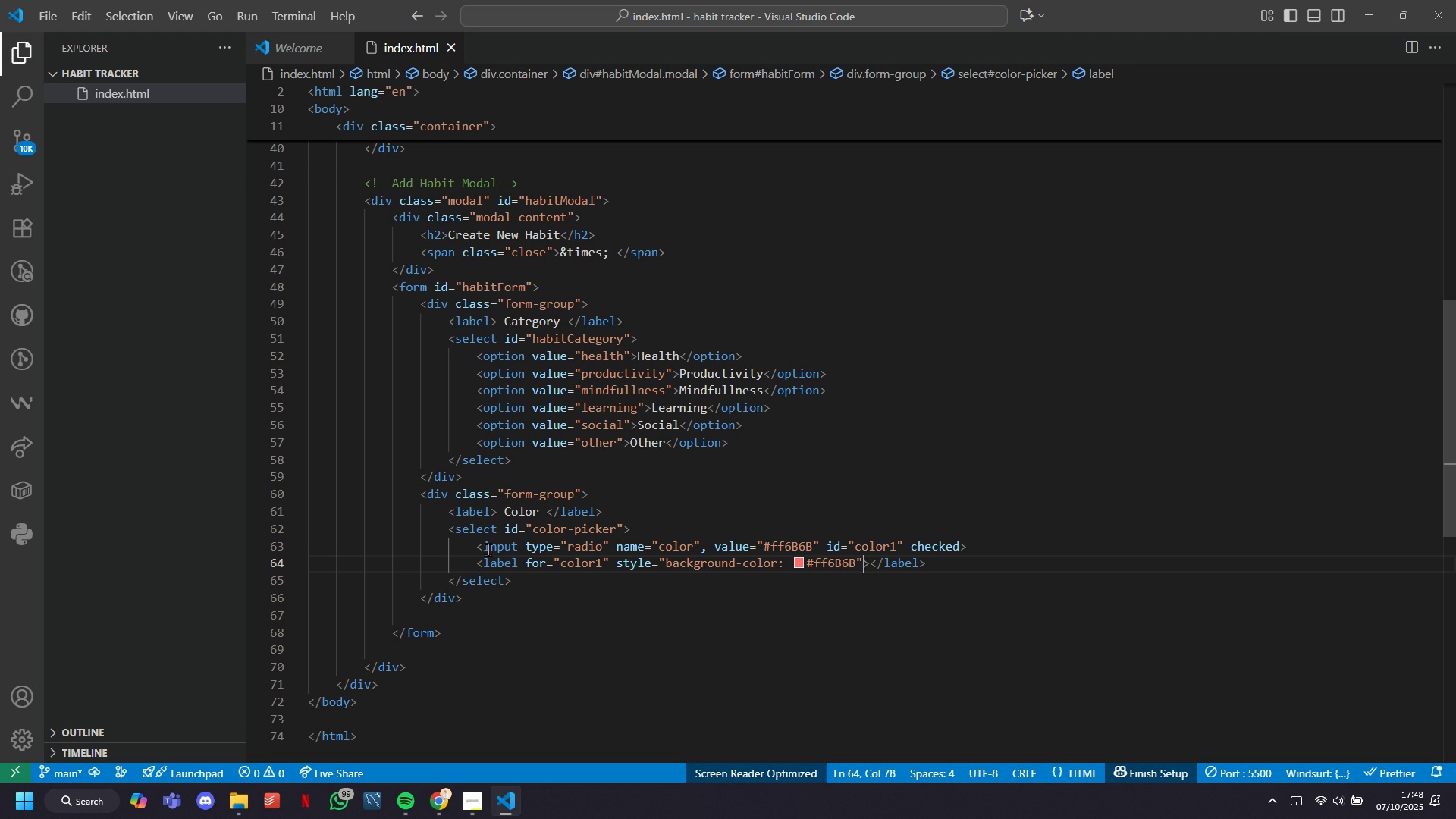 
key(ArrowRight)